 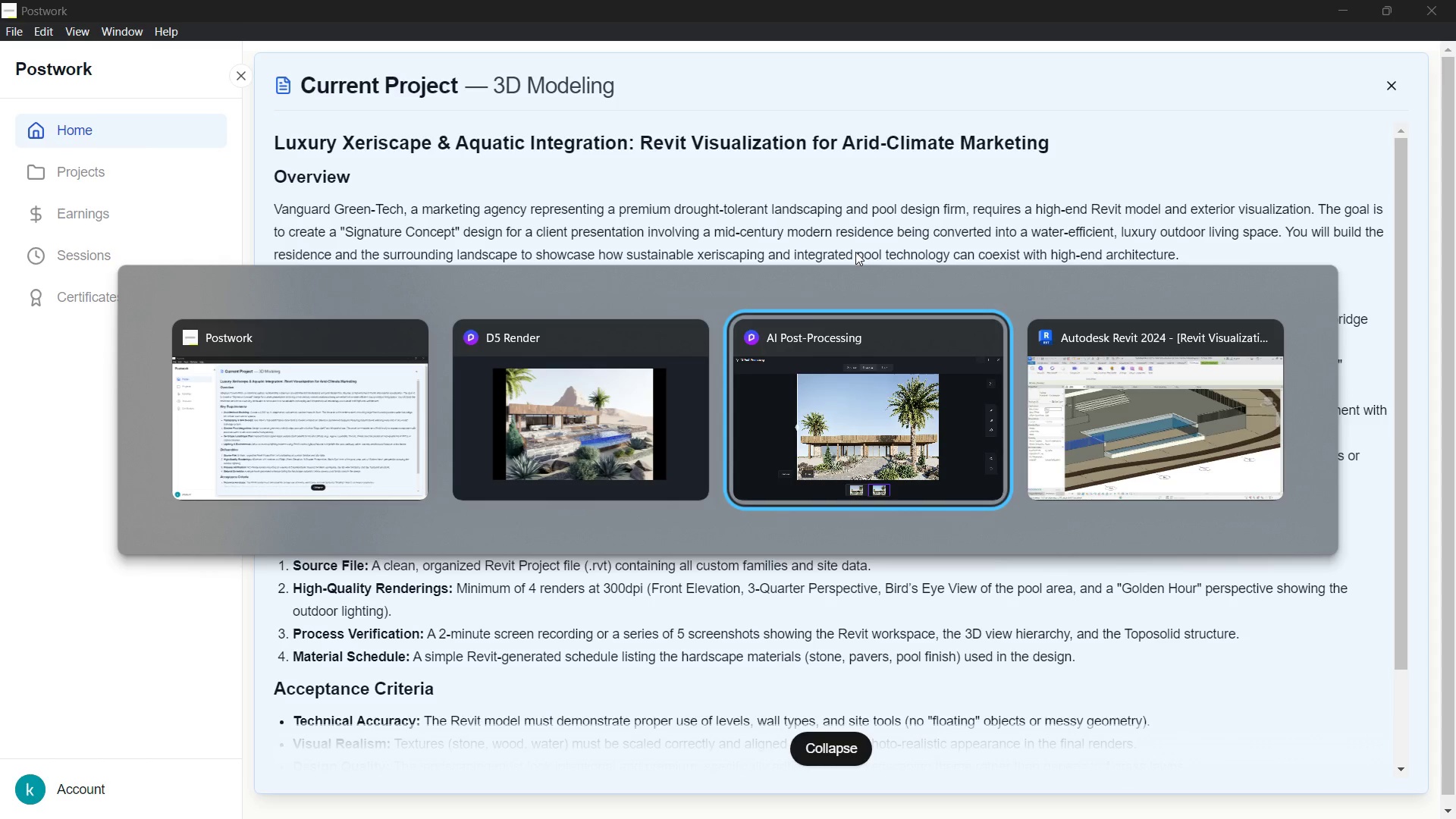 
key(Alt+Tab)
 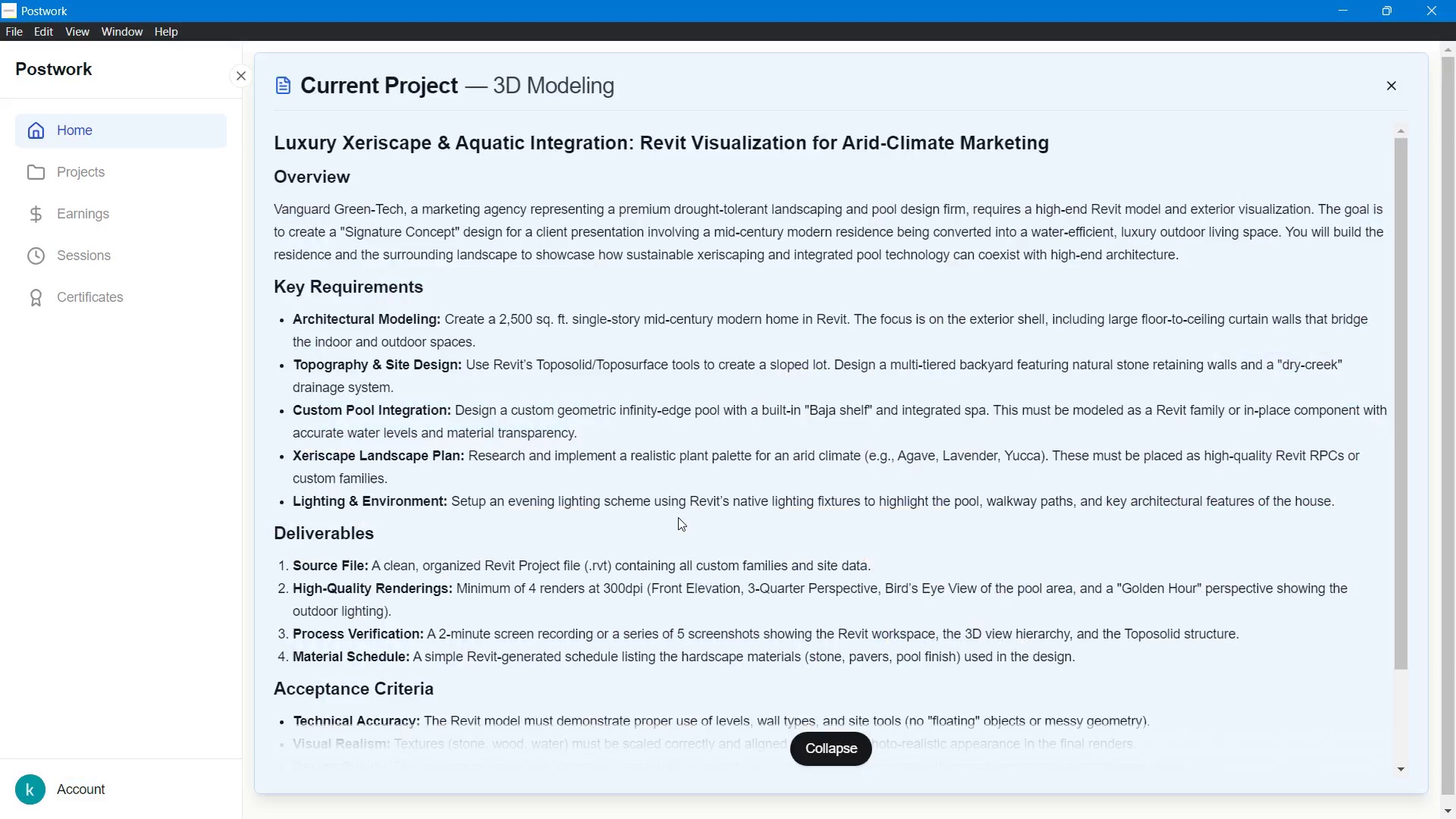 
key(Alt+Tab)
 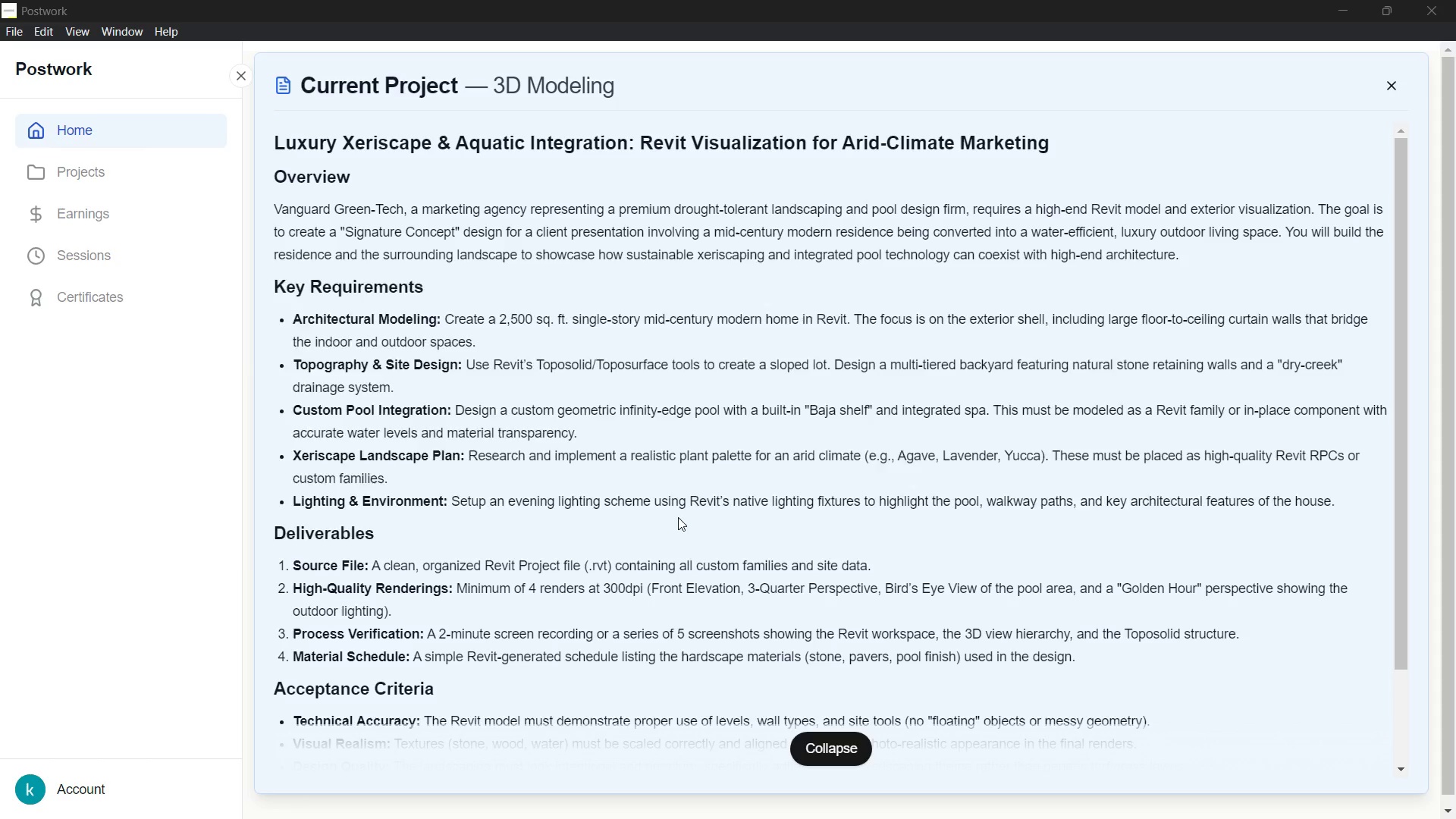 
key(Alt+Tab)
 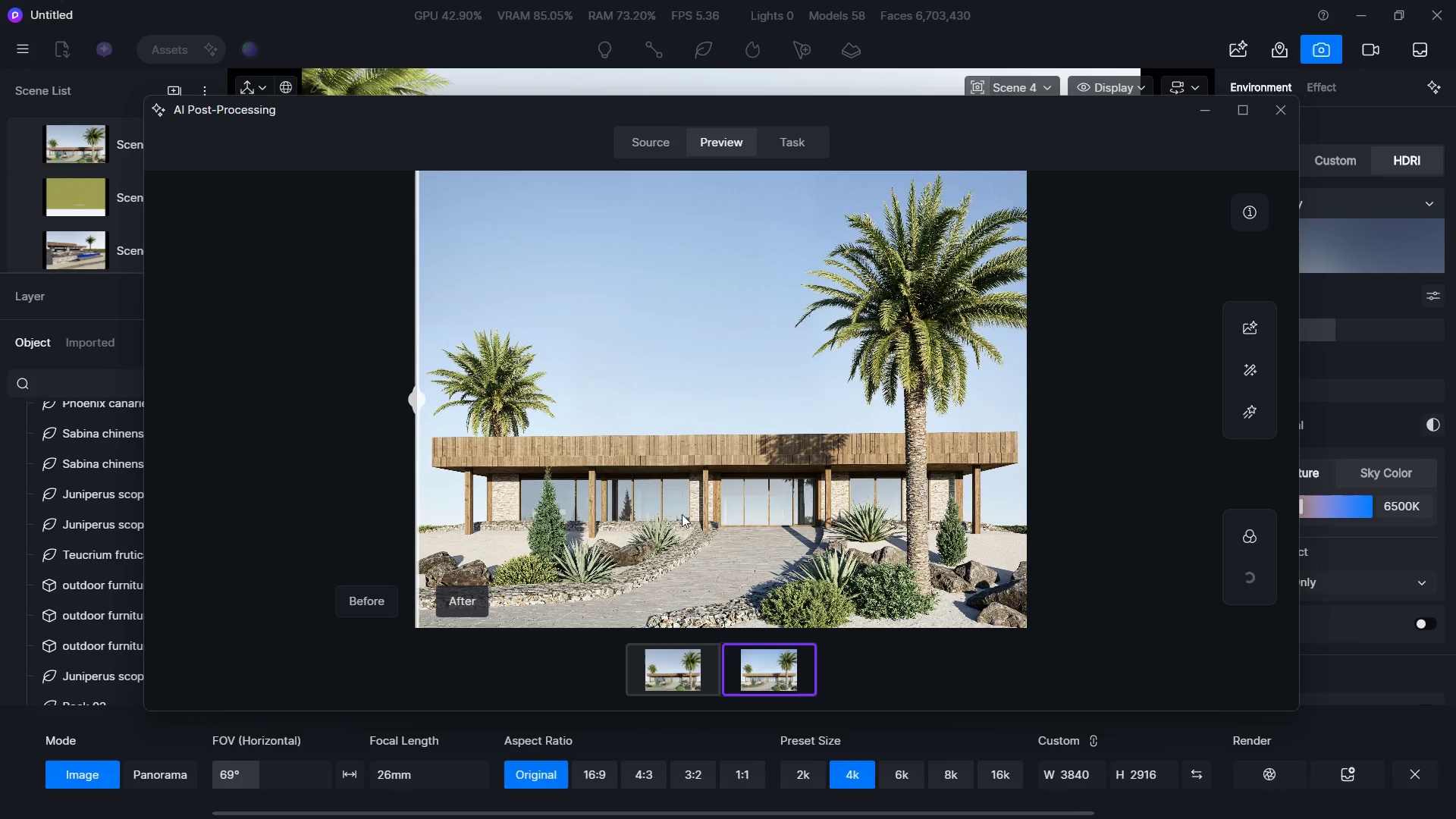 
key(Alt+Tab)
 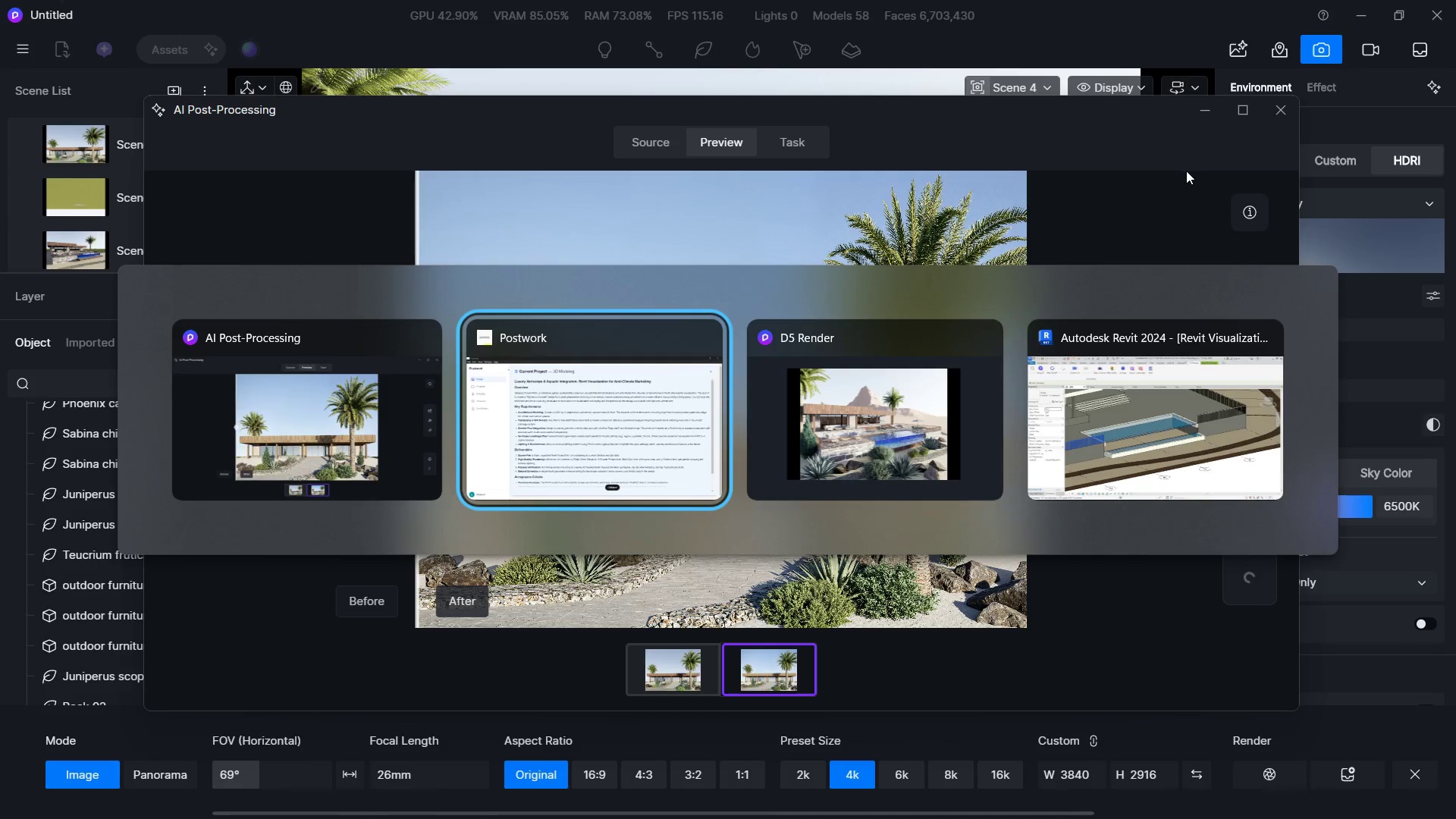 
hold_key(key=AltLeft, duration=0.89)